 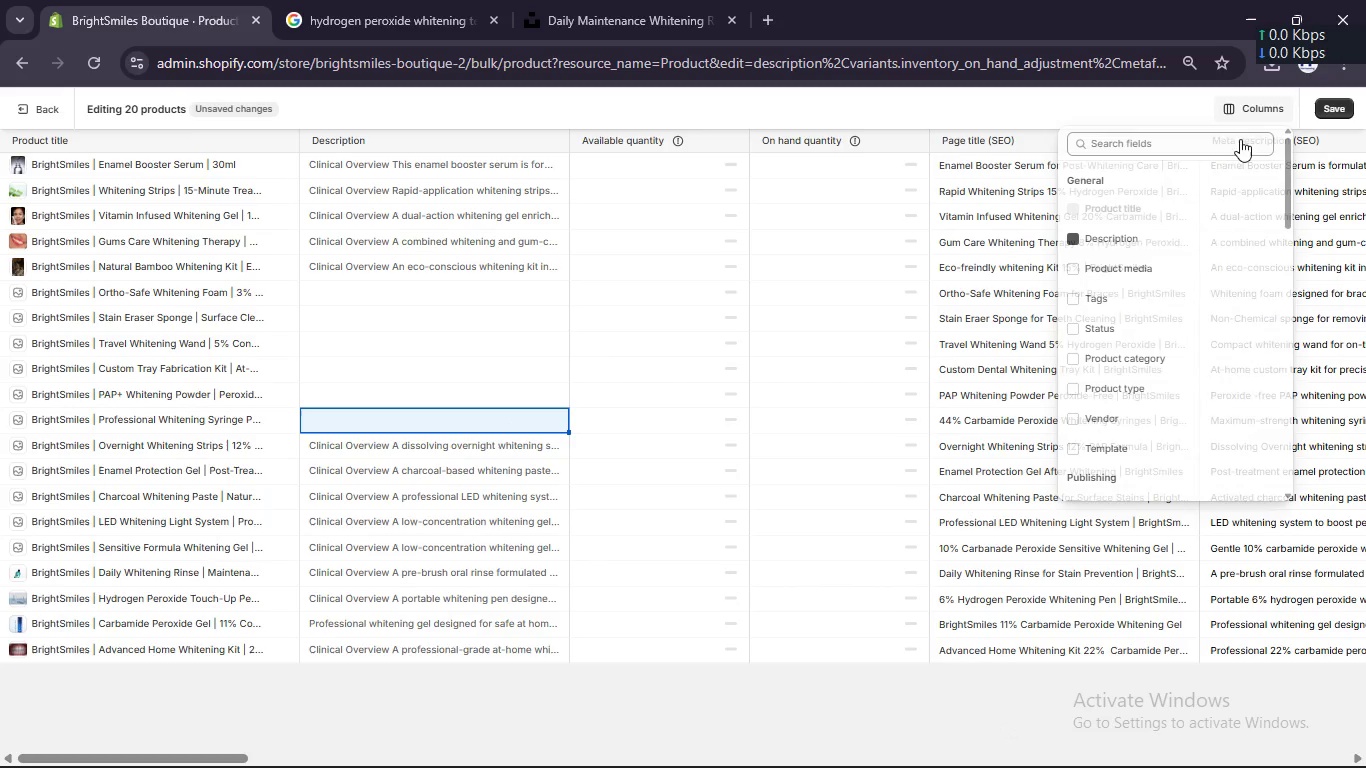 
scroll: coordinate [1150, 339], scroll_direction: down, amount: 6.0
 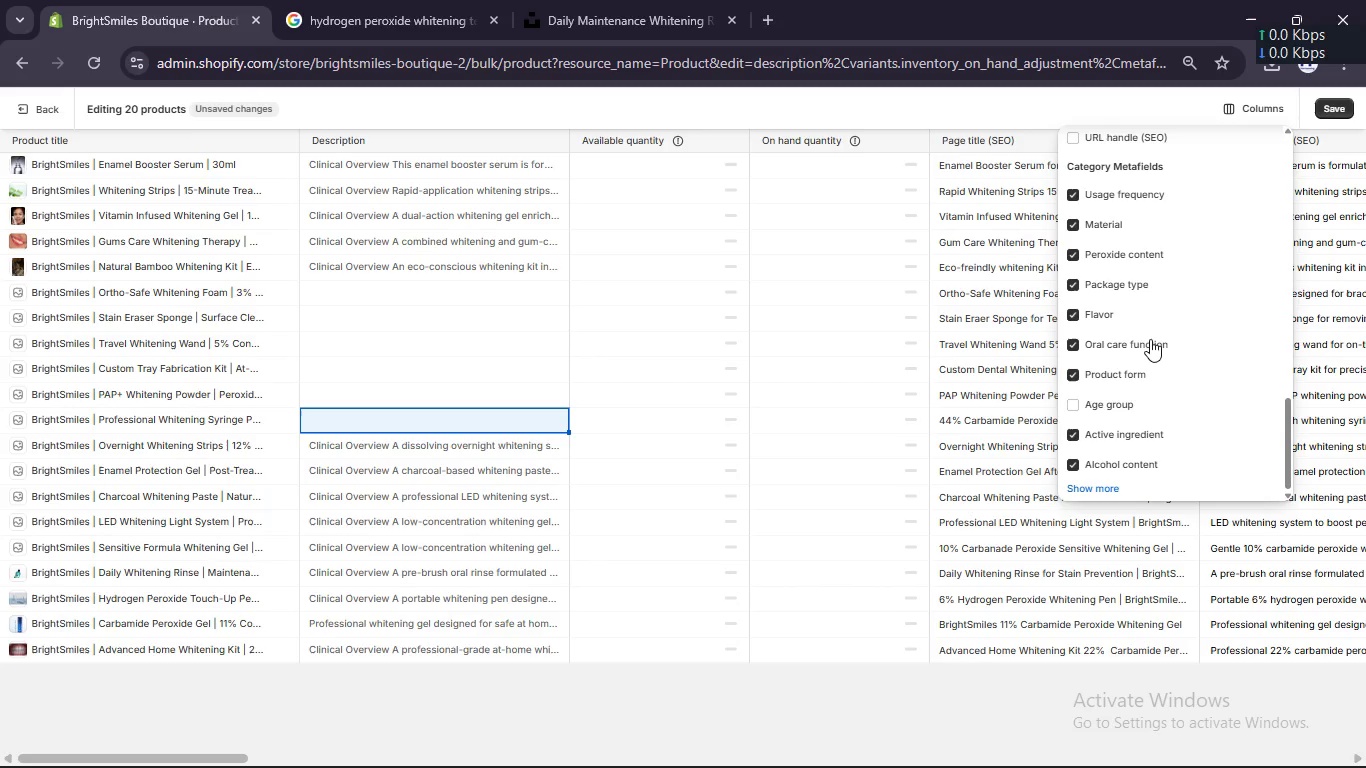 
scroll: coordinate [1150, 330], scroll_direction: up, amount: 9.0
 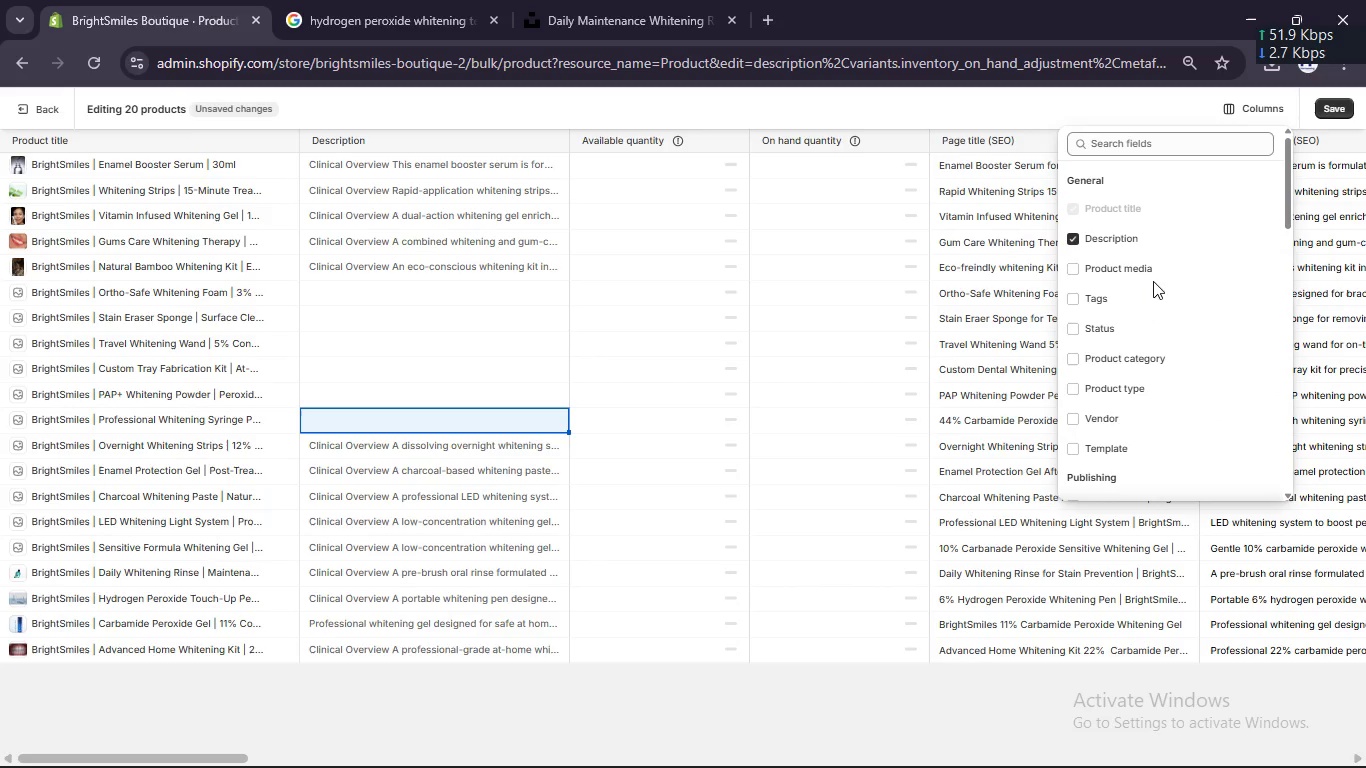 
scroll: coordinate [1135, 268], scroll_direction: down, amount: 8.0
 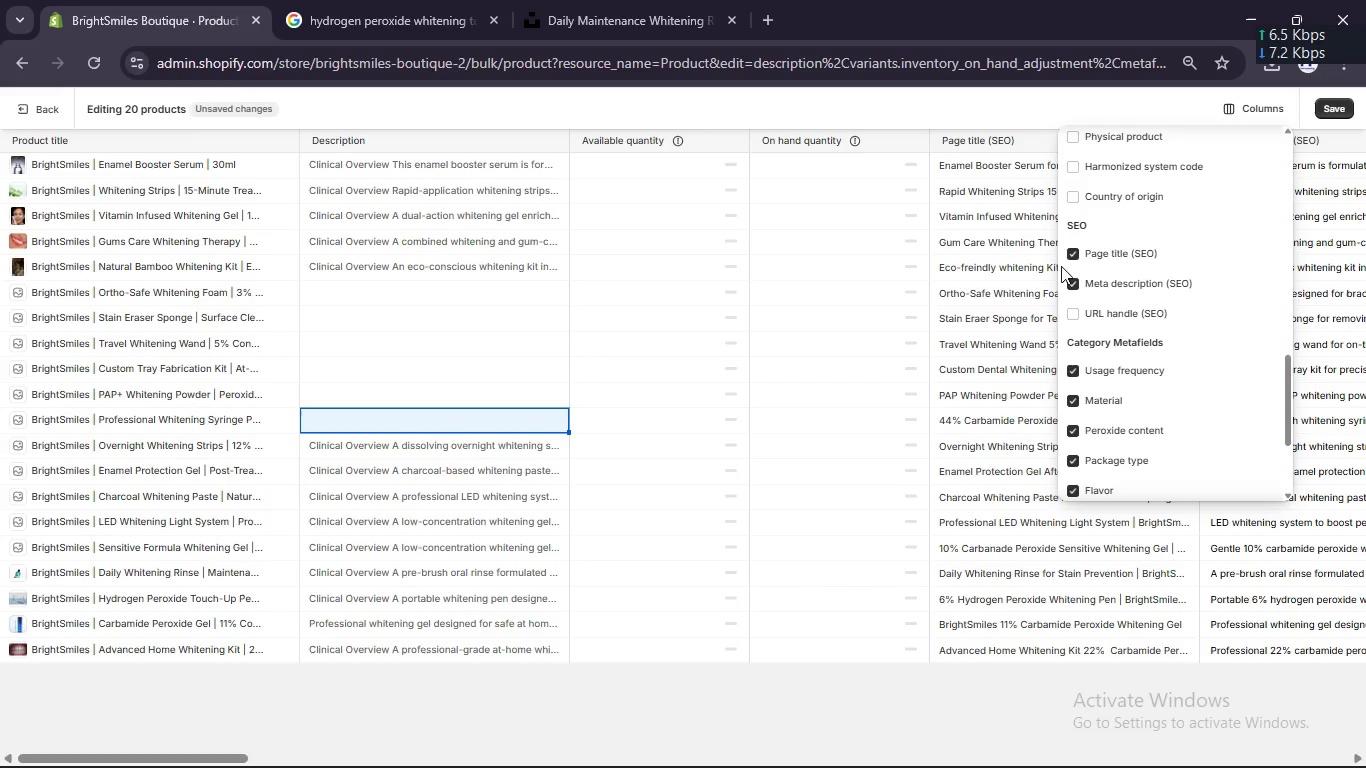 
left_click([1069, 282])
 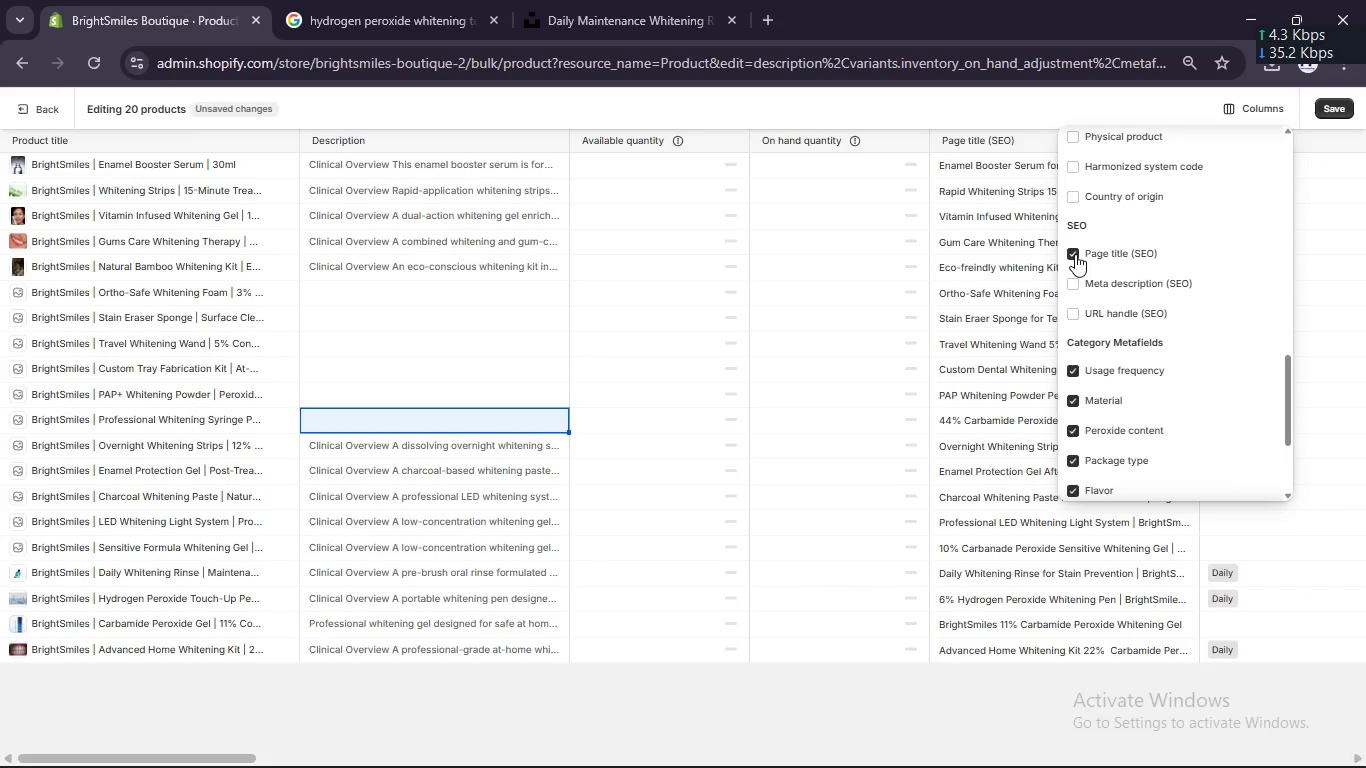 
left_click([1075, 253])
 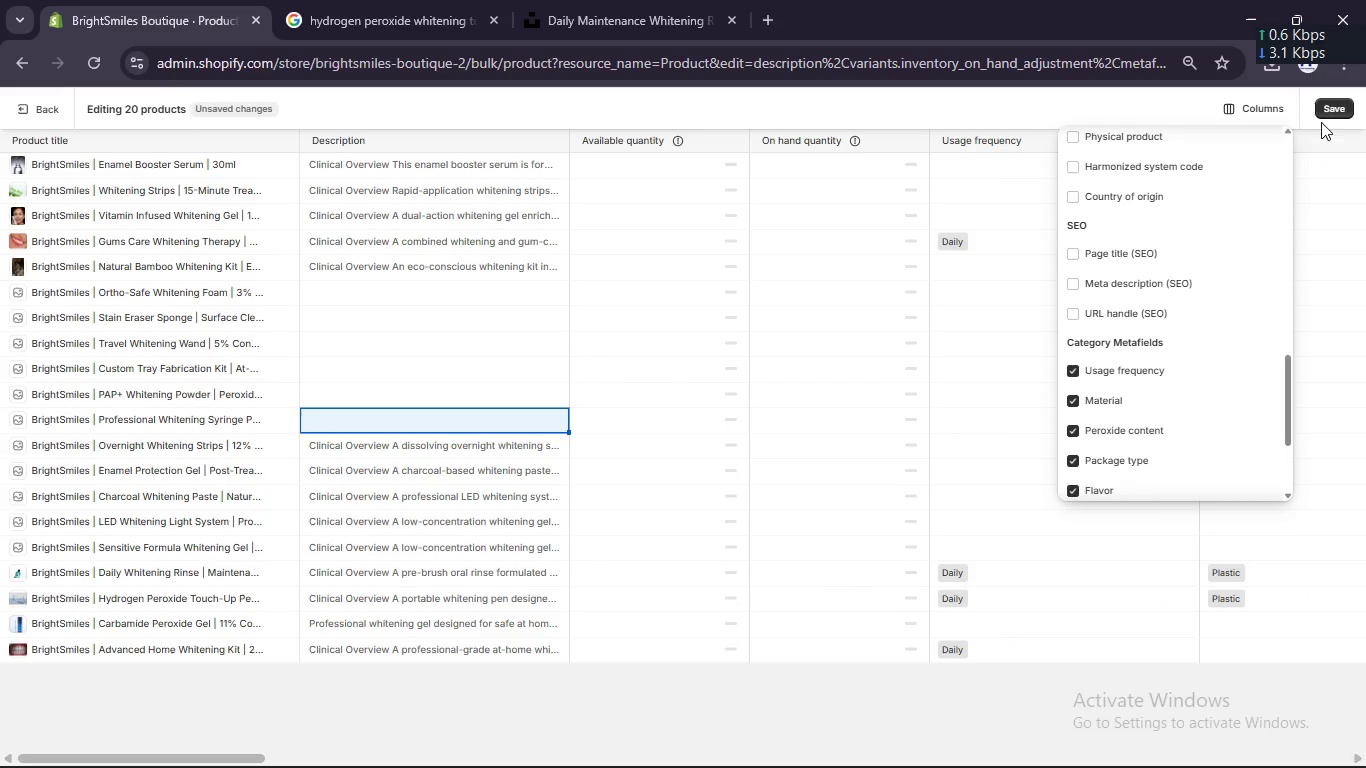 
left_click([1344, 112])